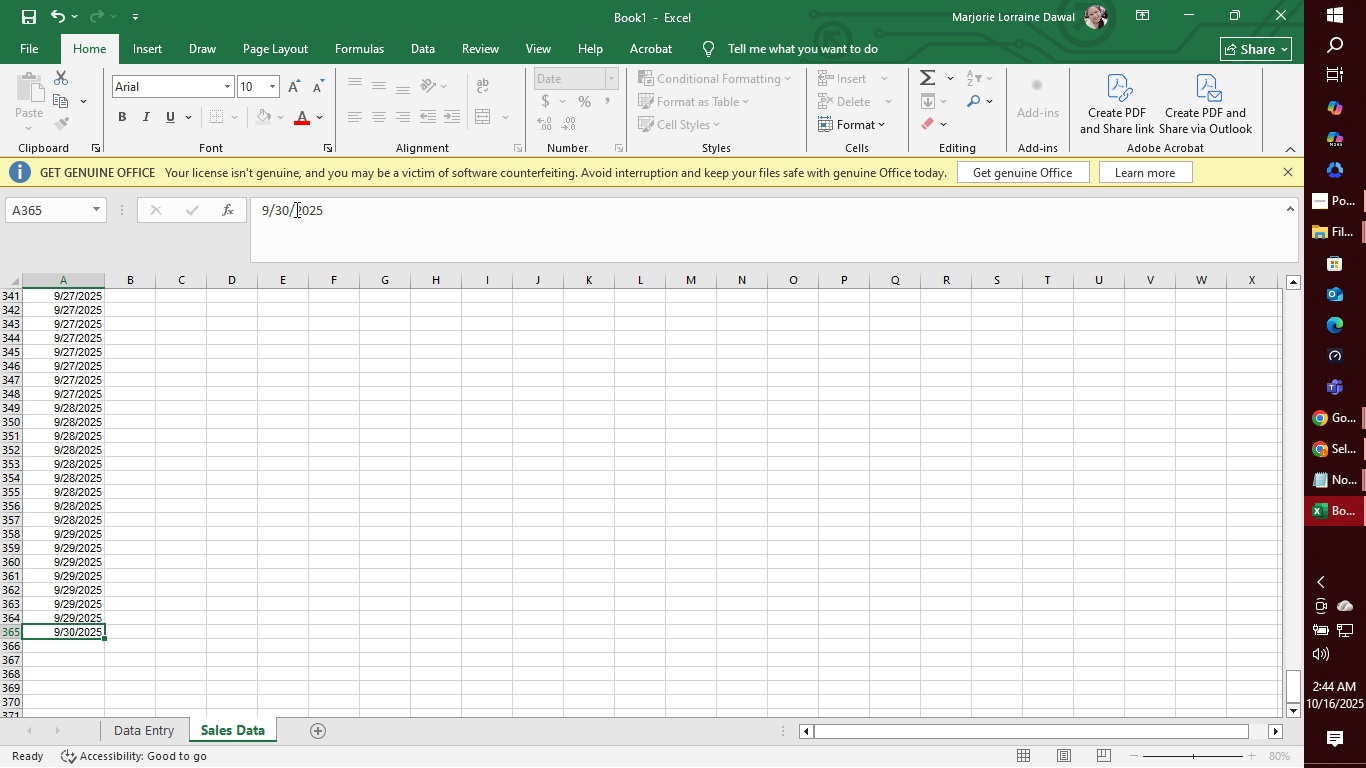 
key(Enter)
 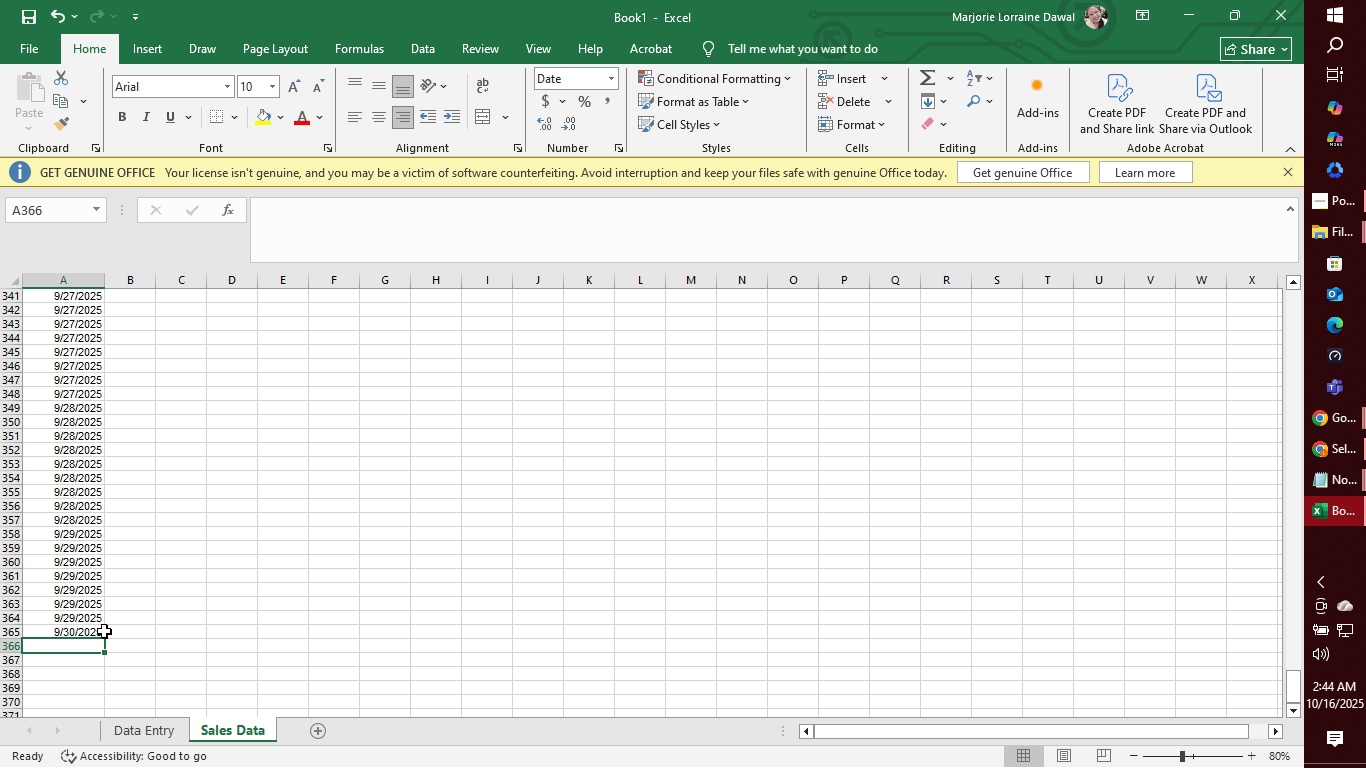 
left_click([77, 632])
 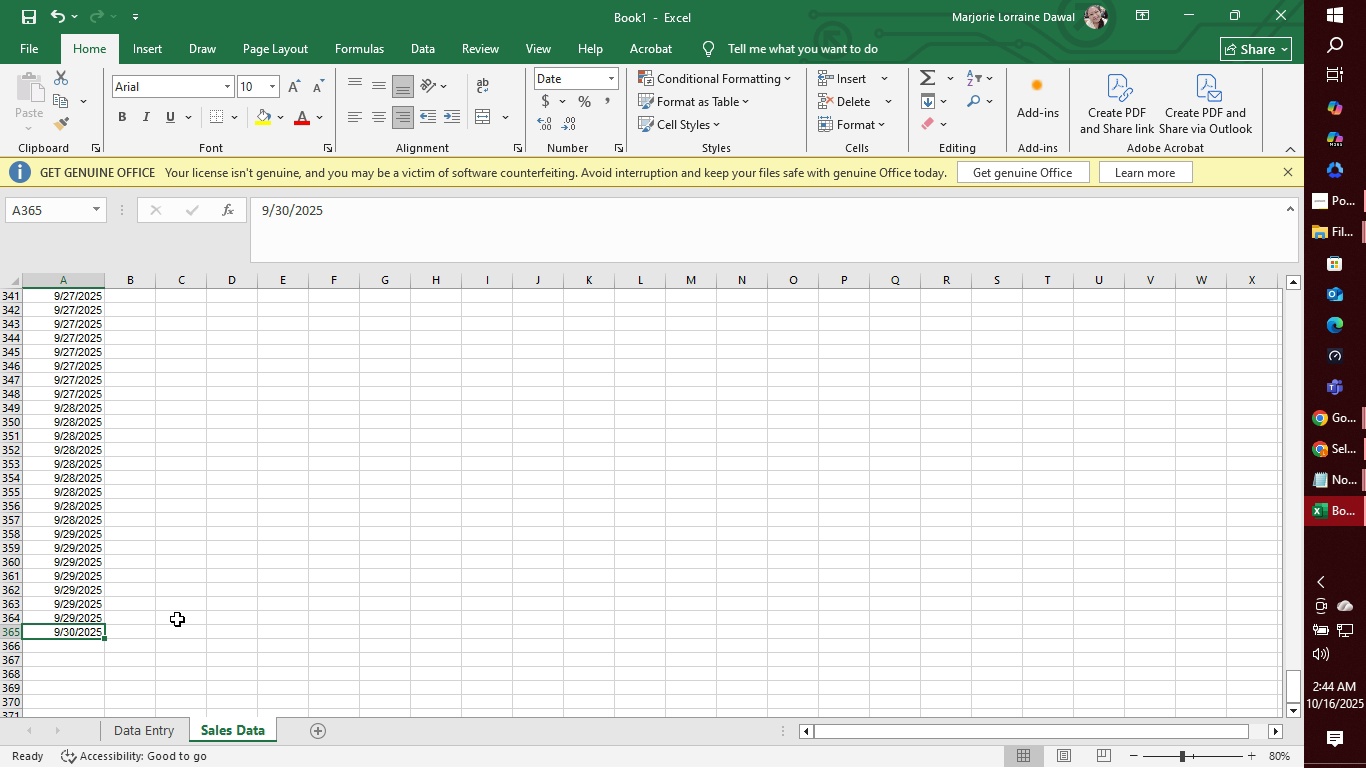 
key(Control+C)
 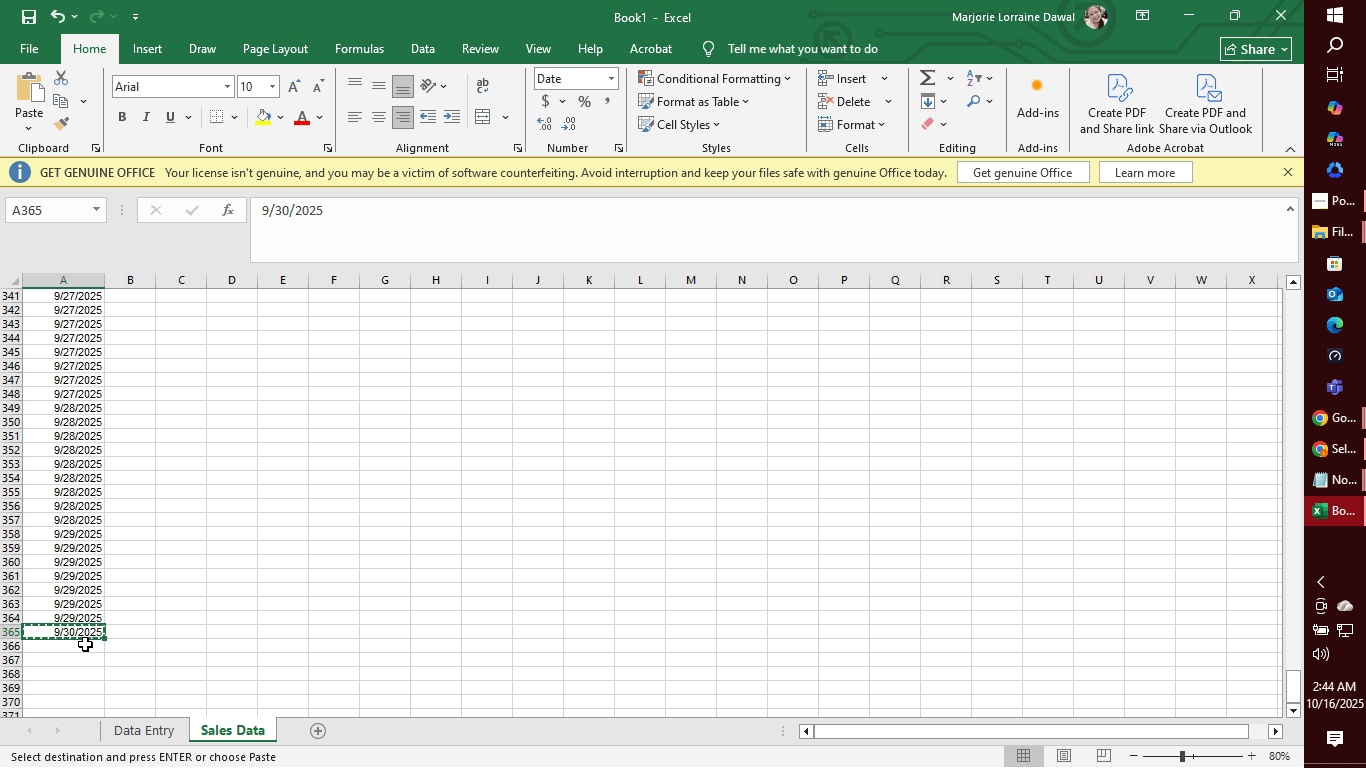 
left_click([85, 644])
 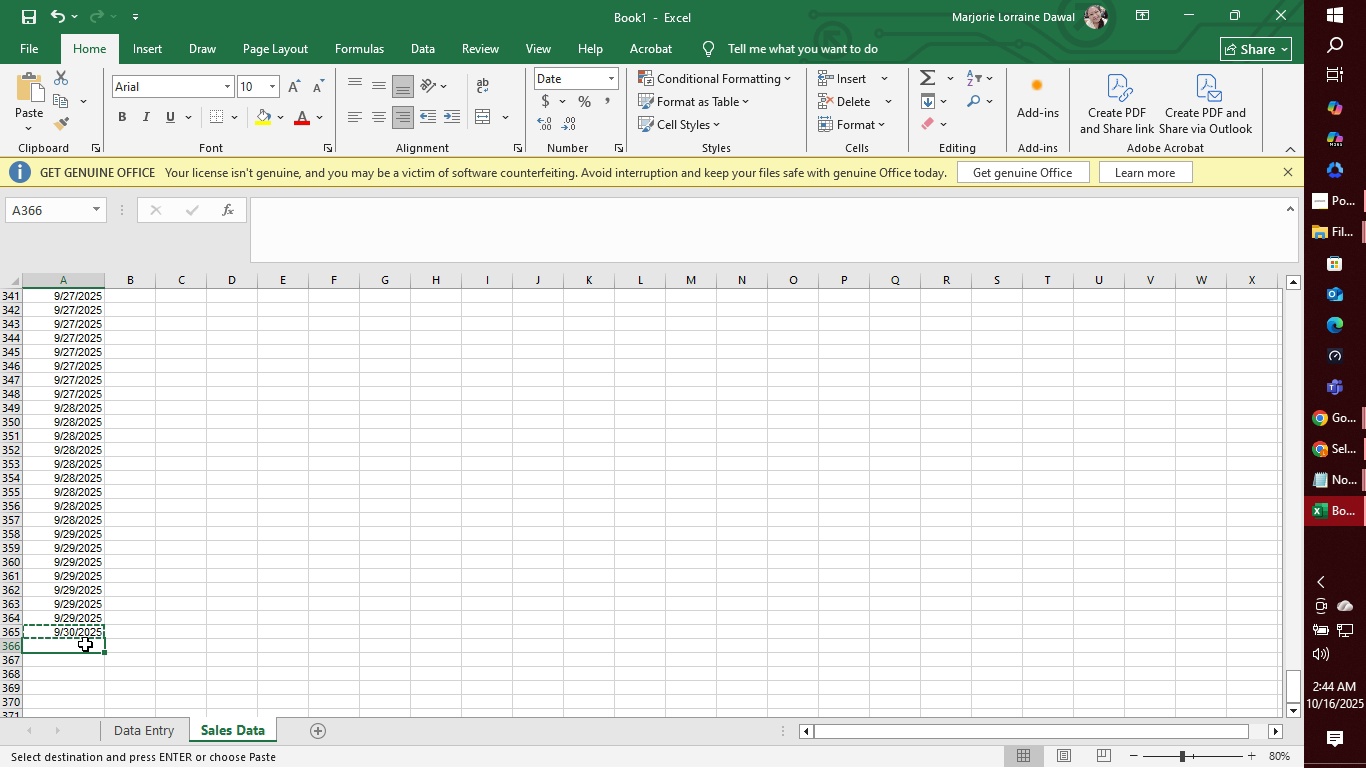 
hold_key(key=ControlLeft, duration=1.28)
 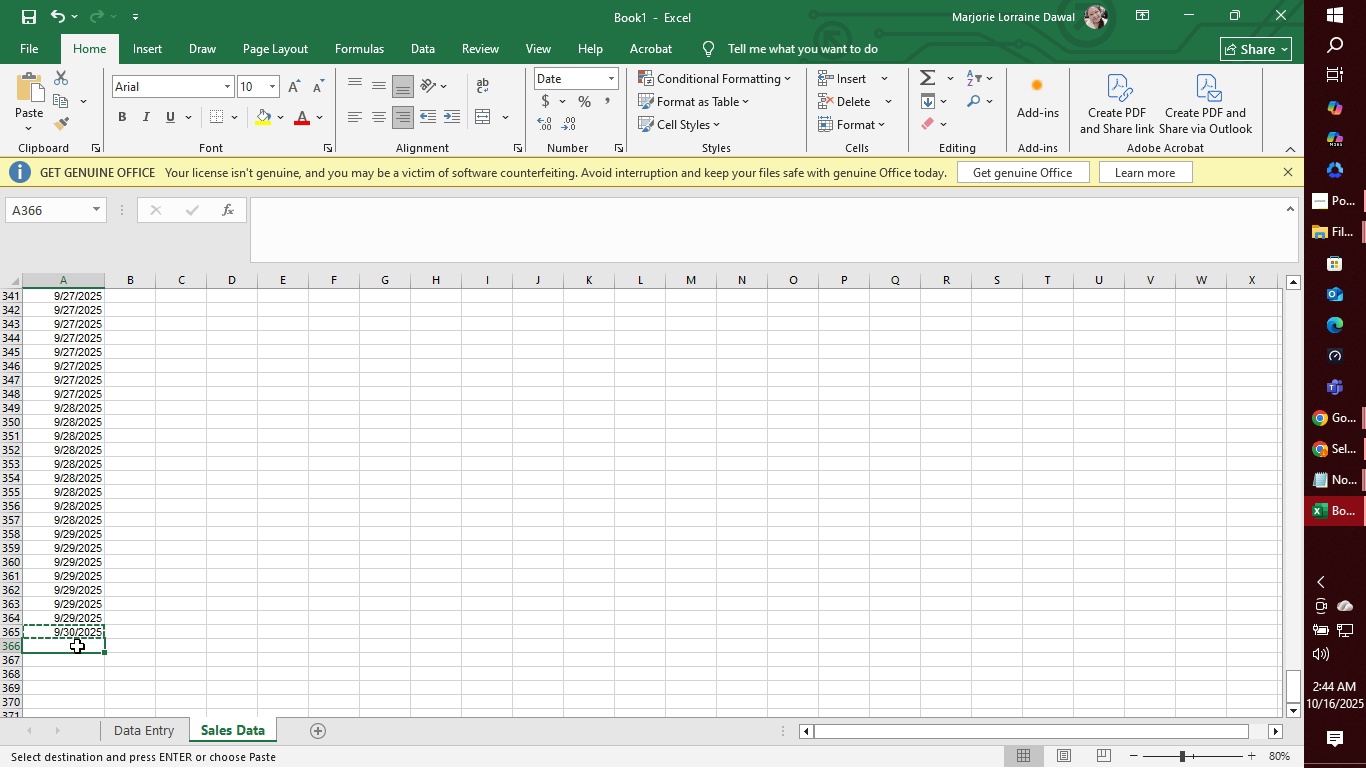 
left_click_drag(start_coordinate=[77, 646], to_coordinate=[77, 692])
 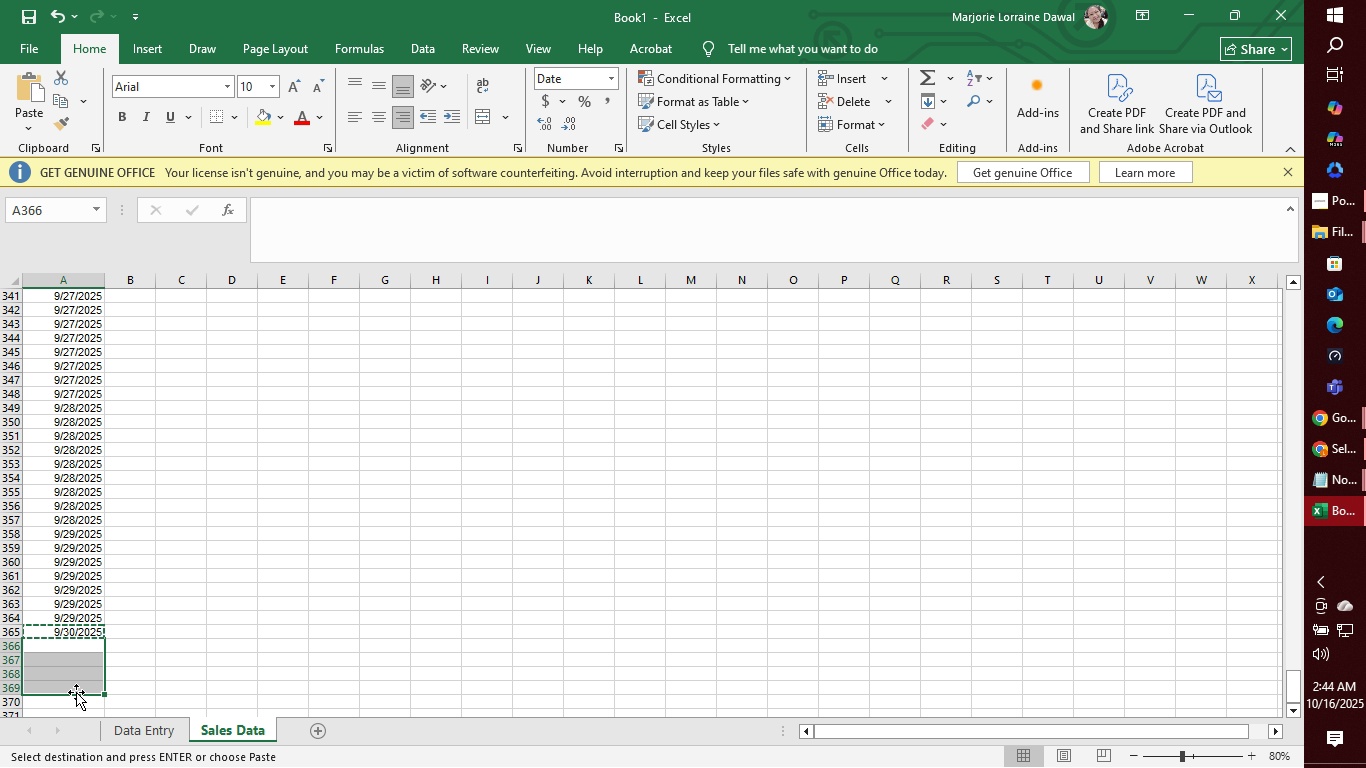 
key(Control+V)
 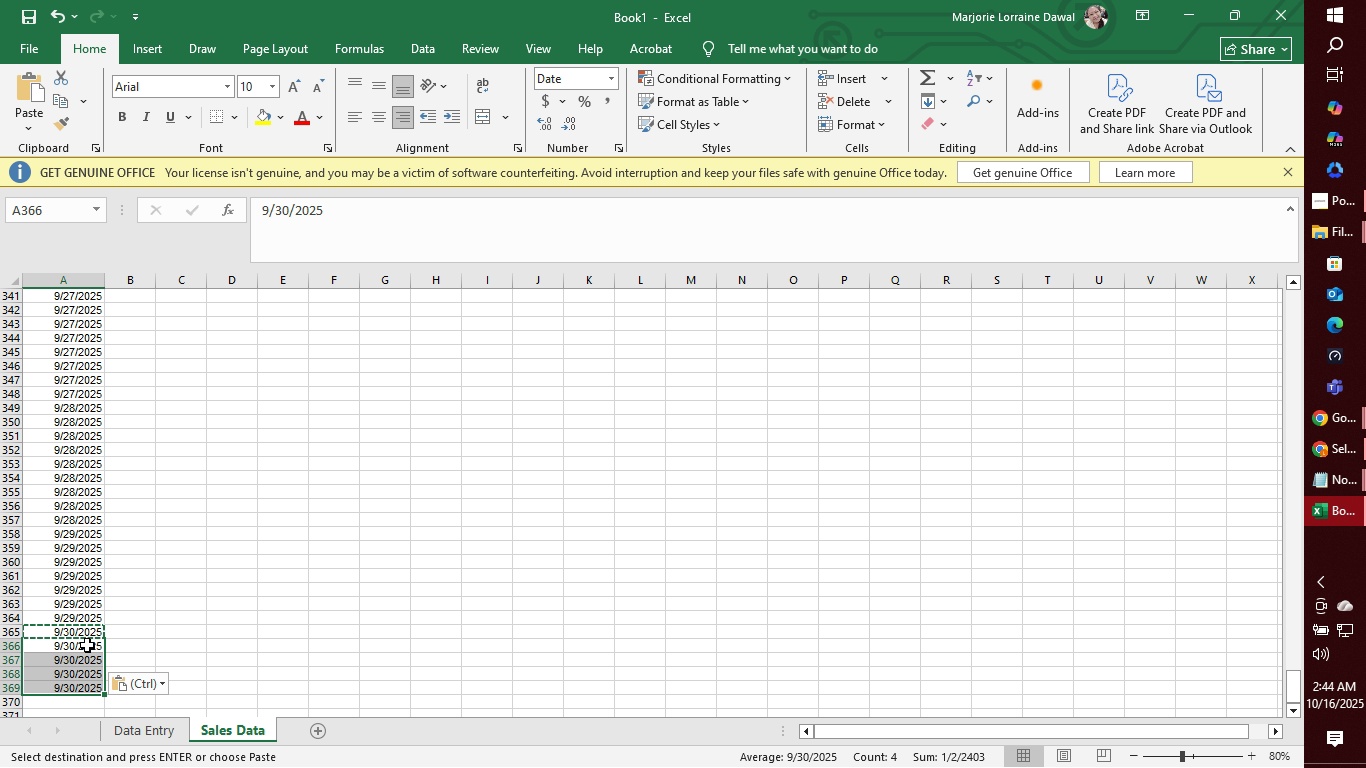 
scroll: coordinate [159, 597], scroll_direction: down, amount: 5.0
 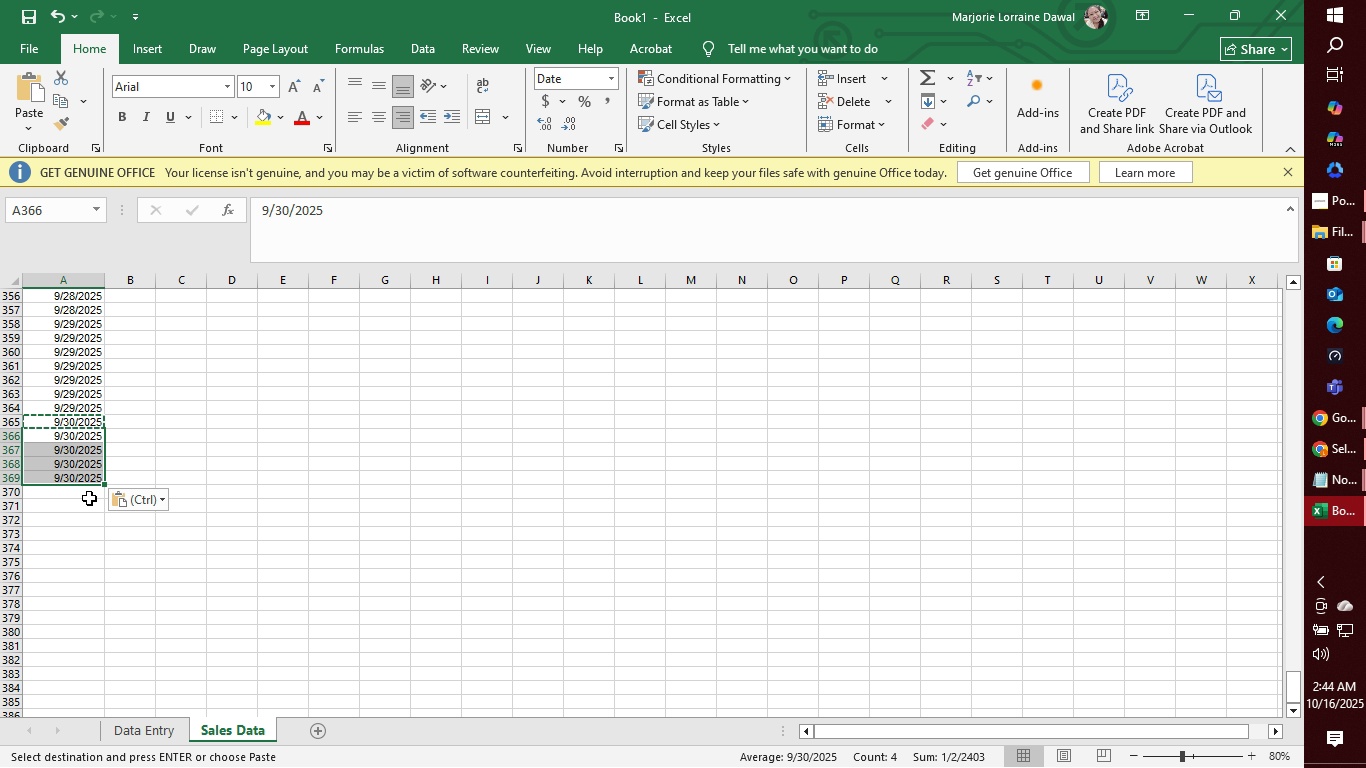 
left_click([89, 498])
 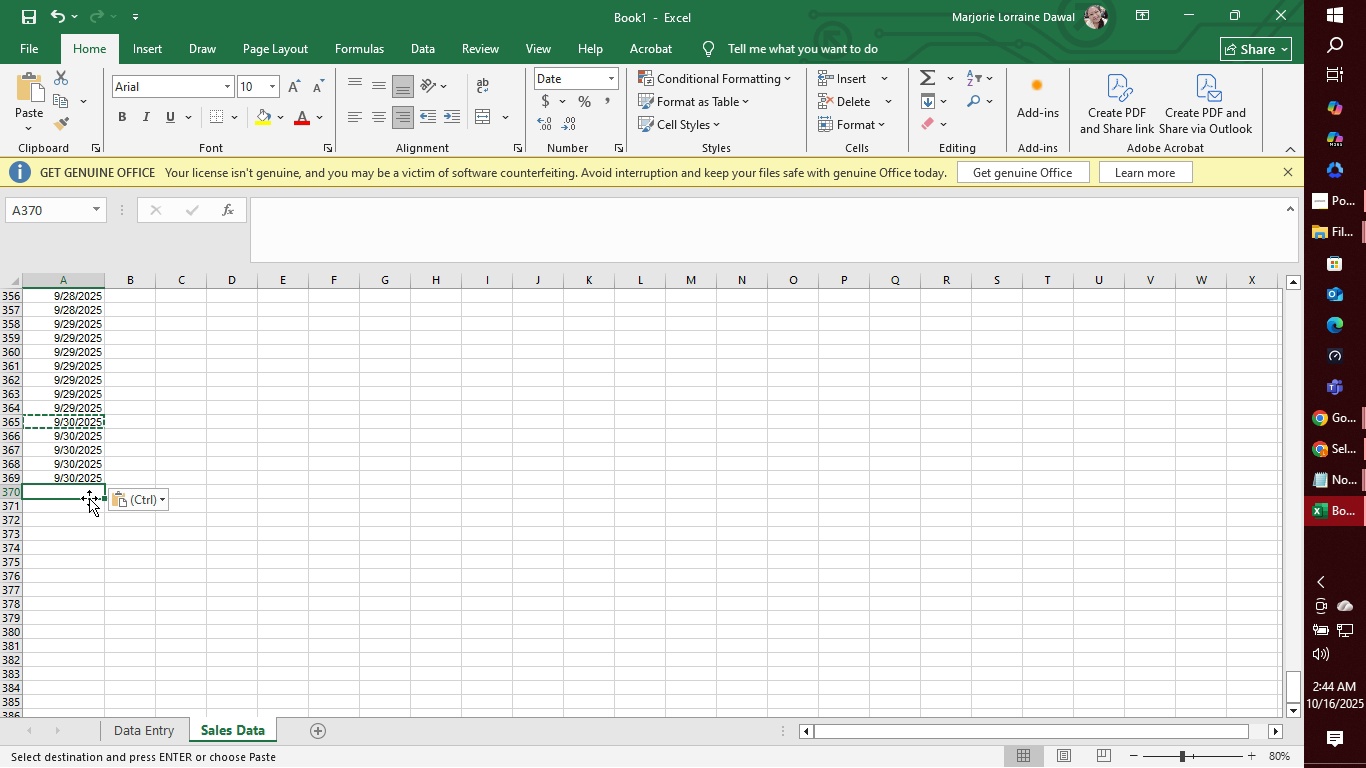 
wait(19.56)
 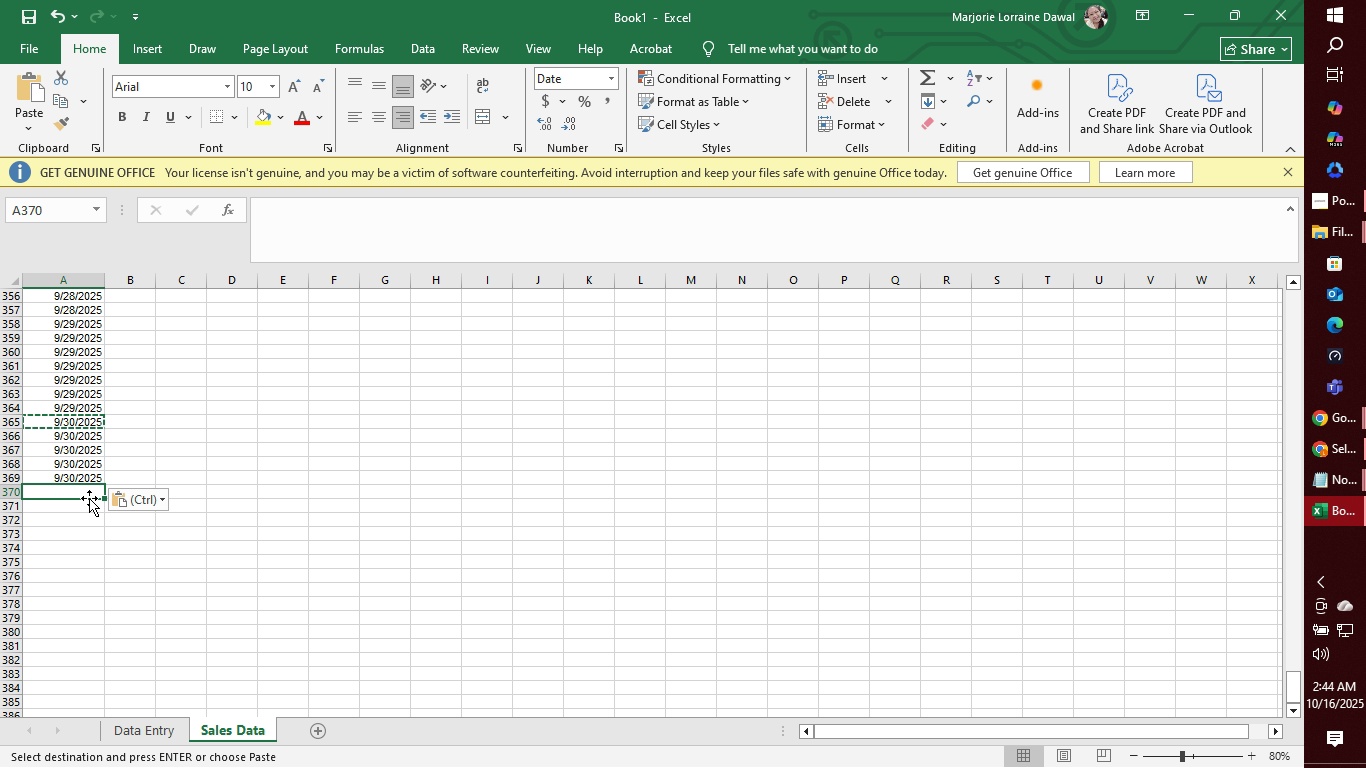 
left_click([75, 493])
 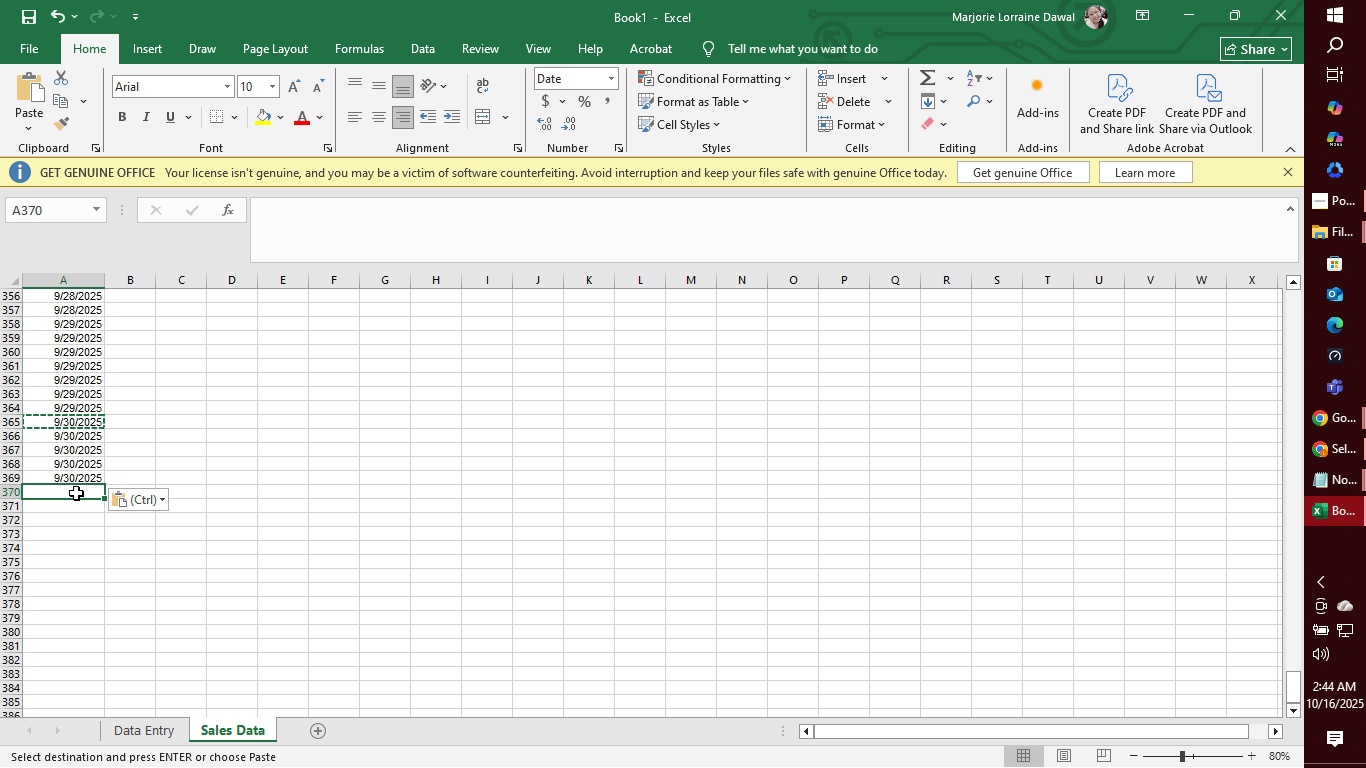 
type(10/1/2025)
 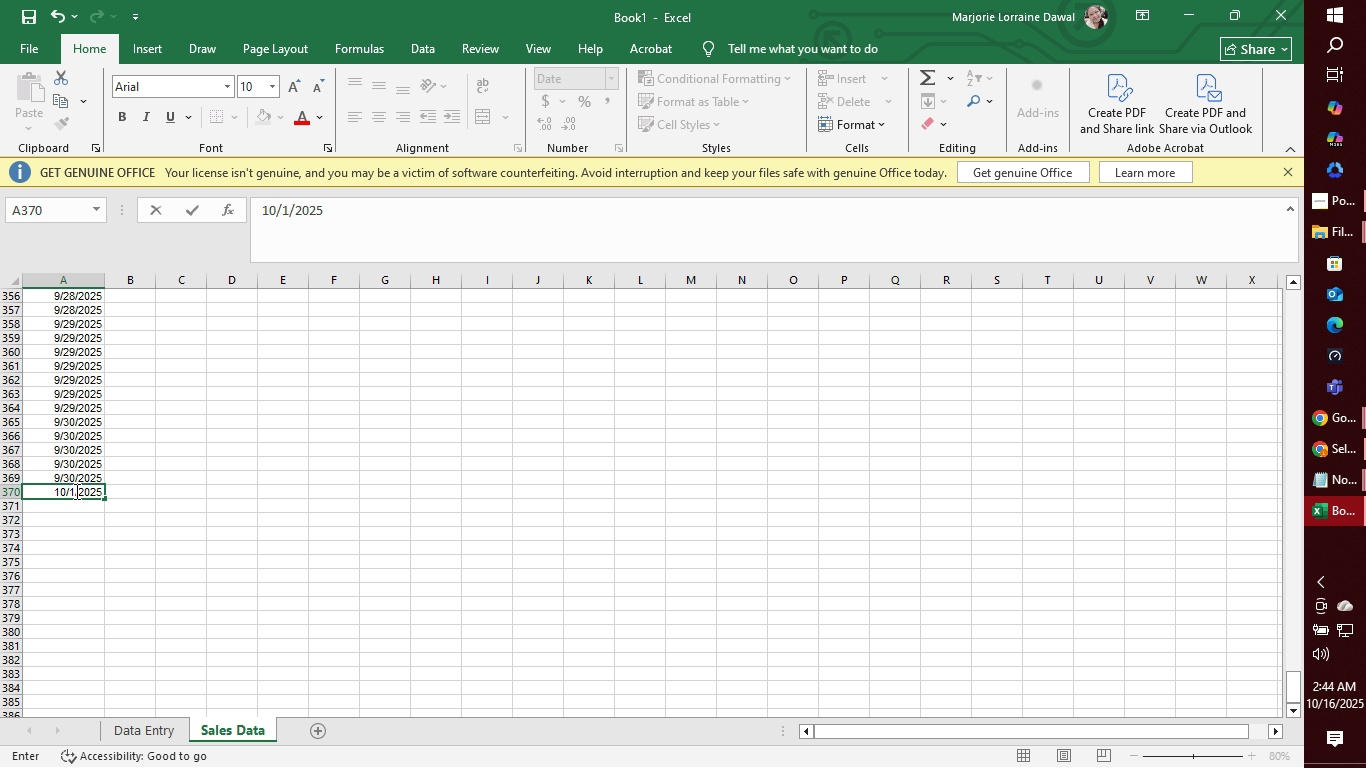 
key(Enter)
 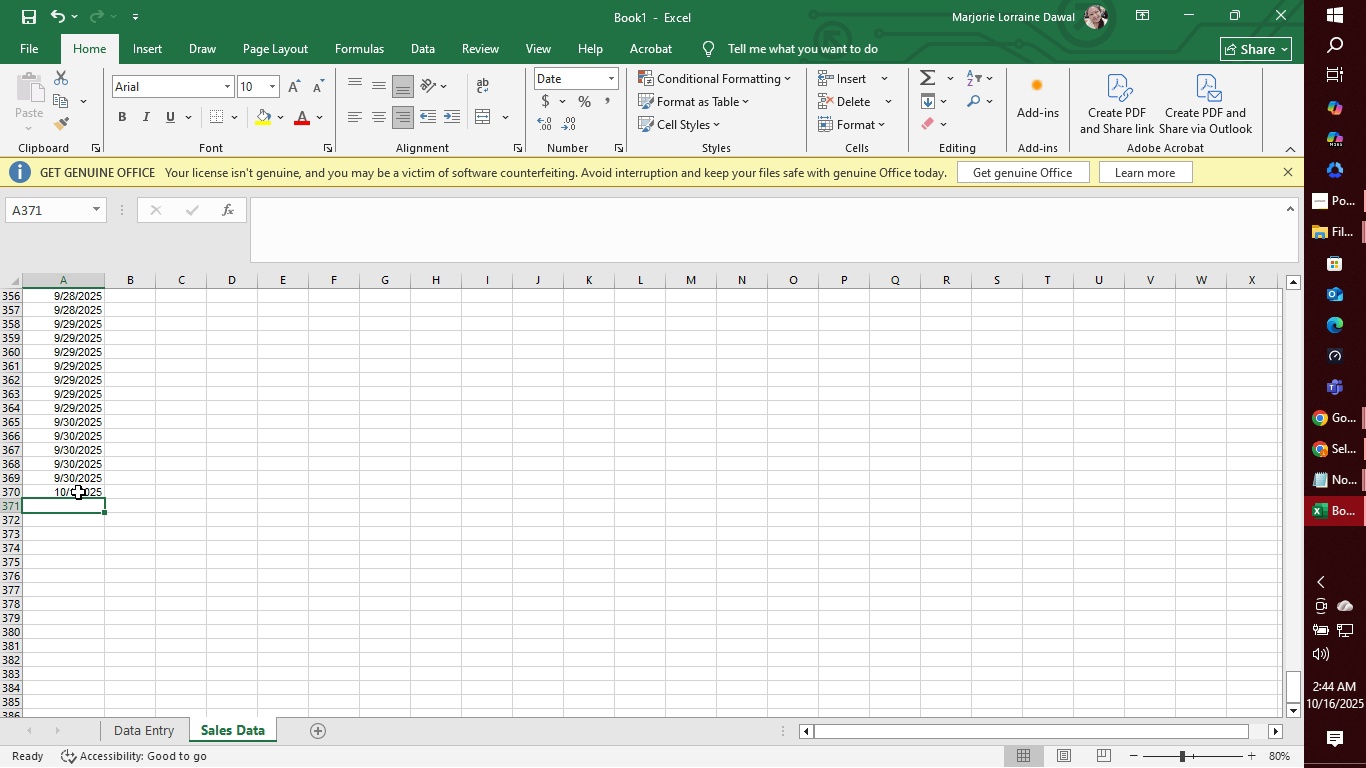 
left_click([78, 492])
 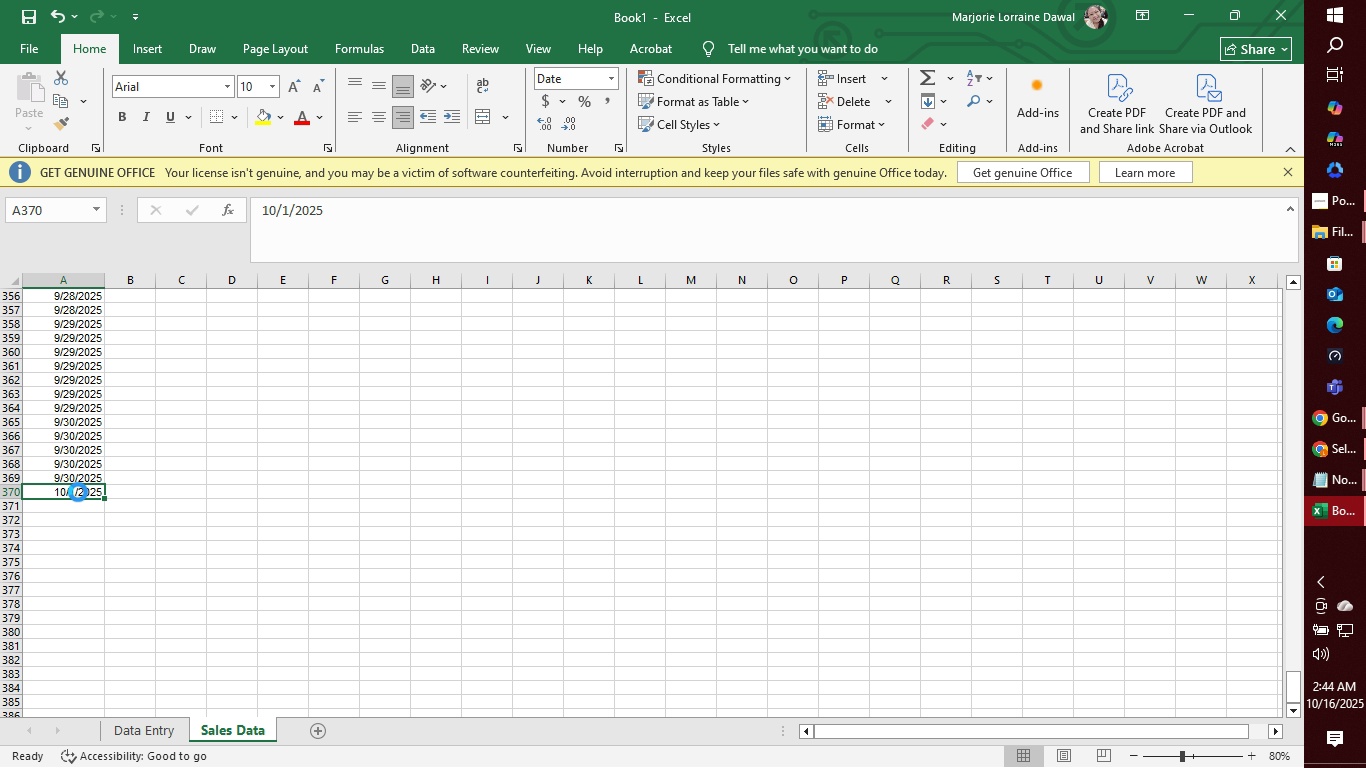 
key(Control+C)
 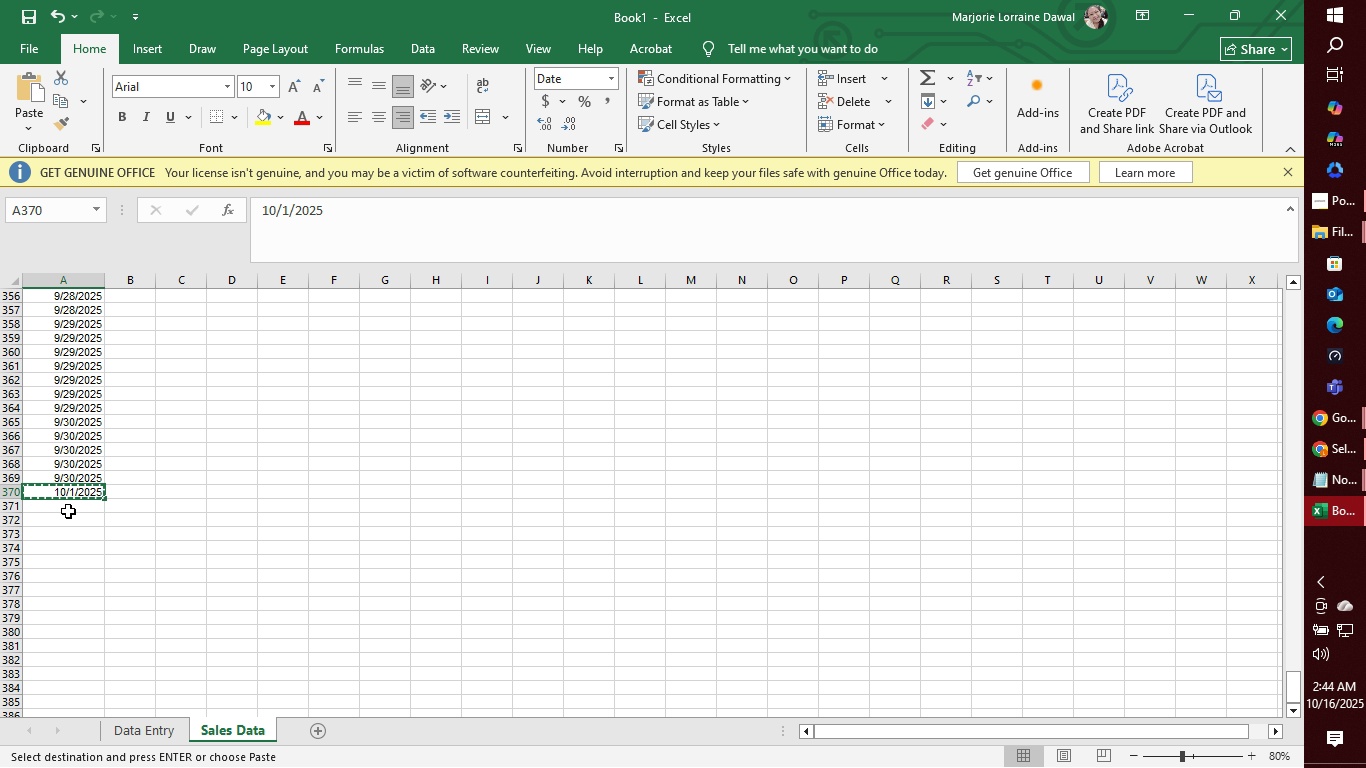 
left_click_drag(start_coordinate=[68, 506], to_coordinate=[71, 621])